 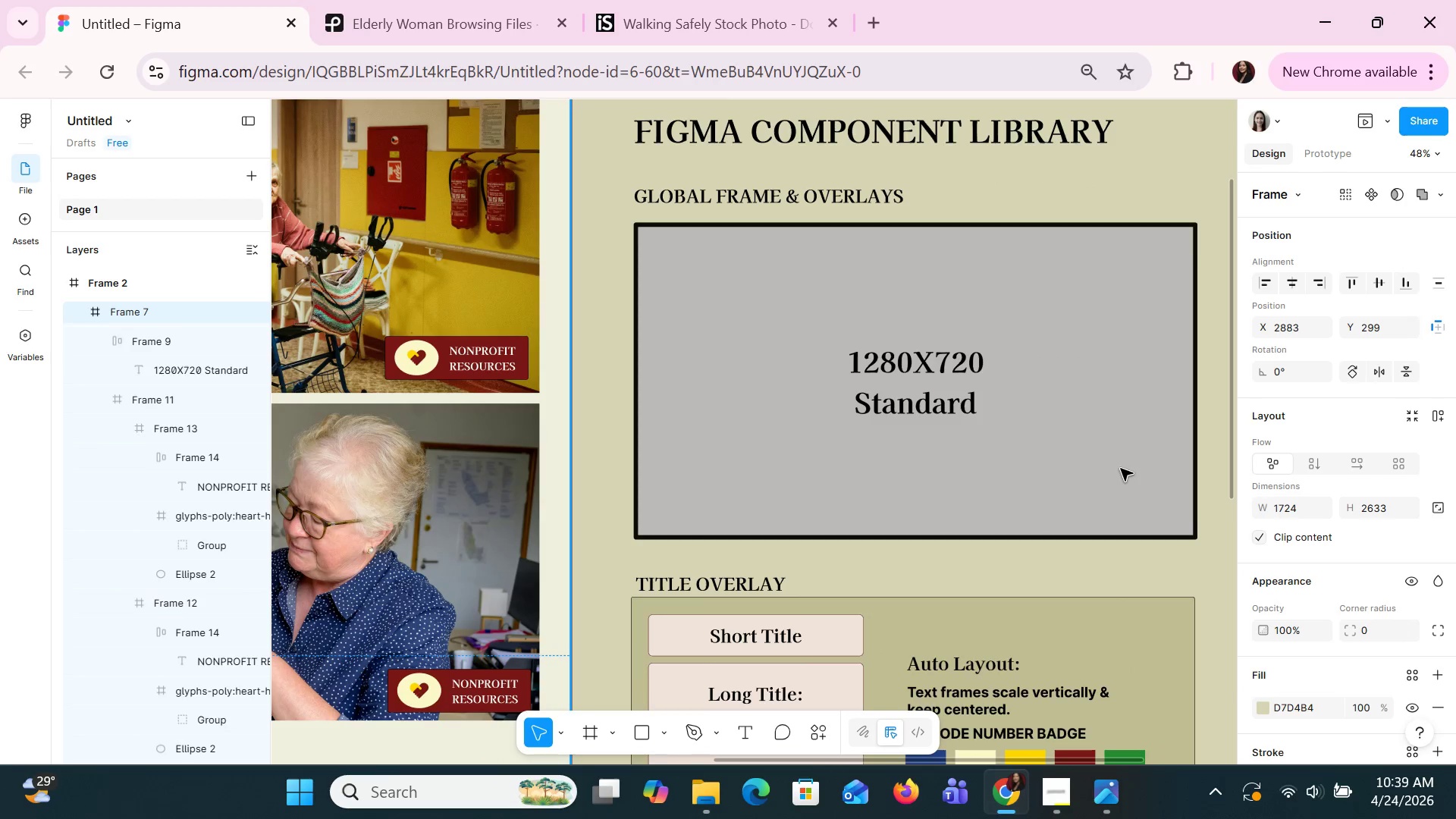 
scroll: coordinate [1113, 486], scroll_direction: up, amount: 1.0
 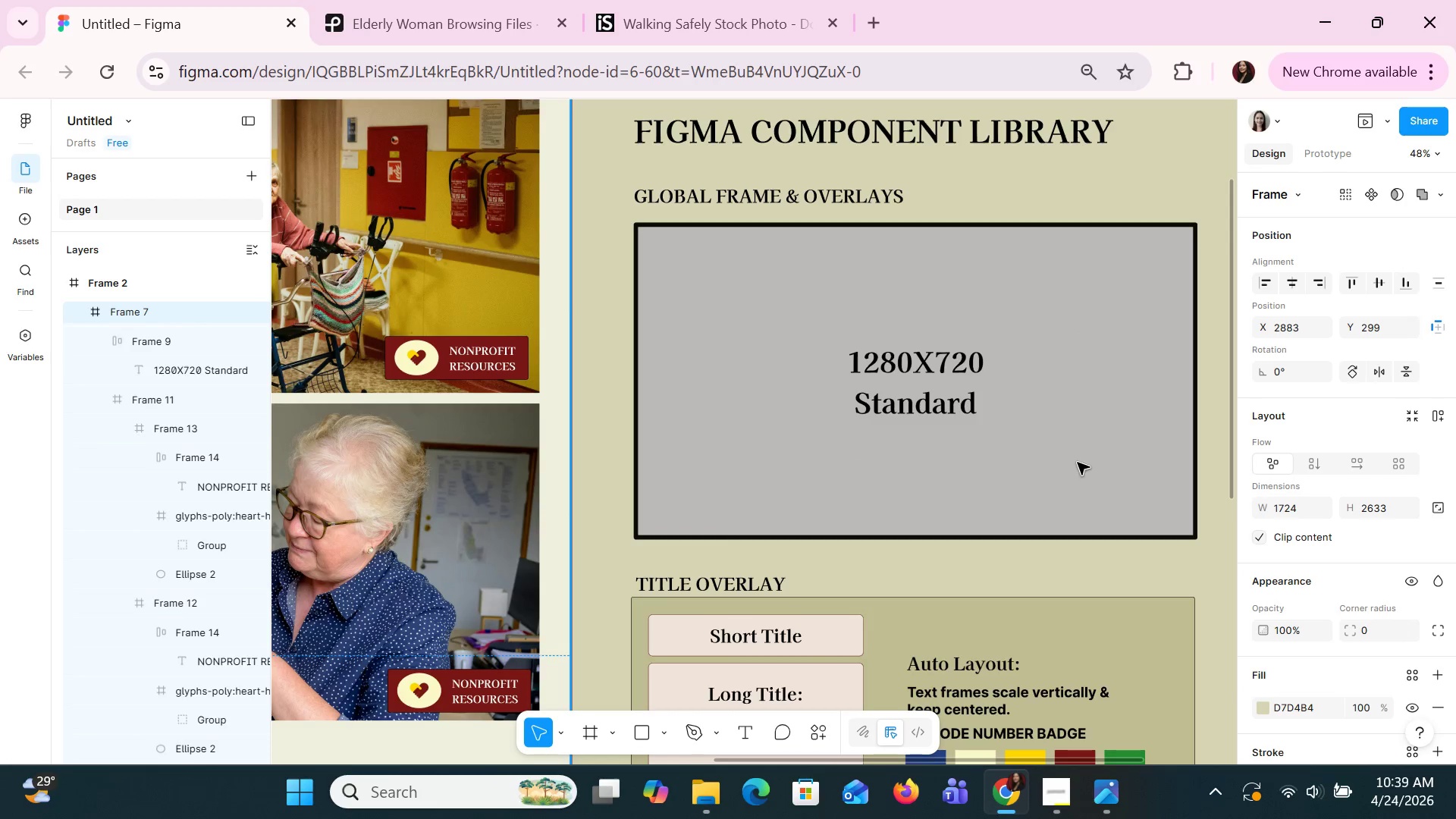 
scroll: coordinate [1084, 488], scroll_direction: down, amount: 5.0
 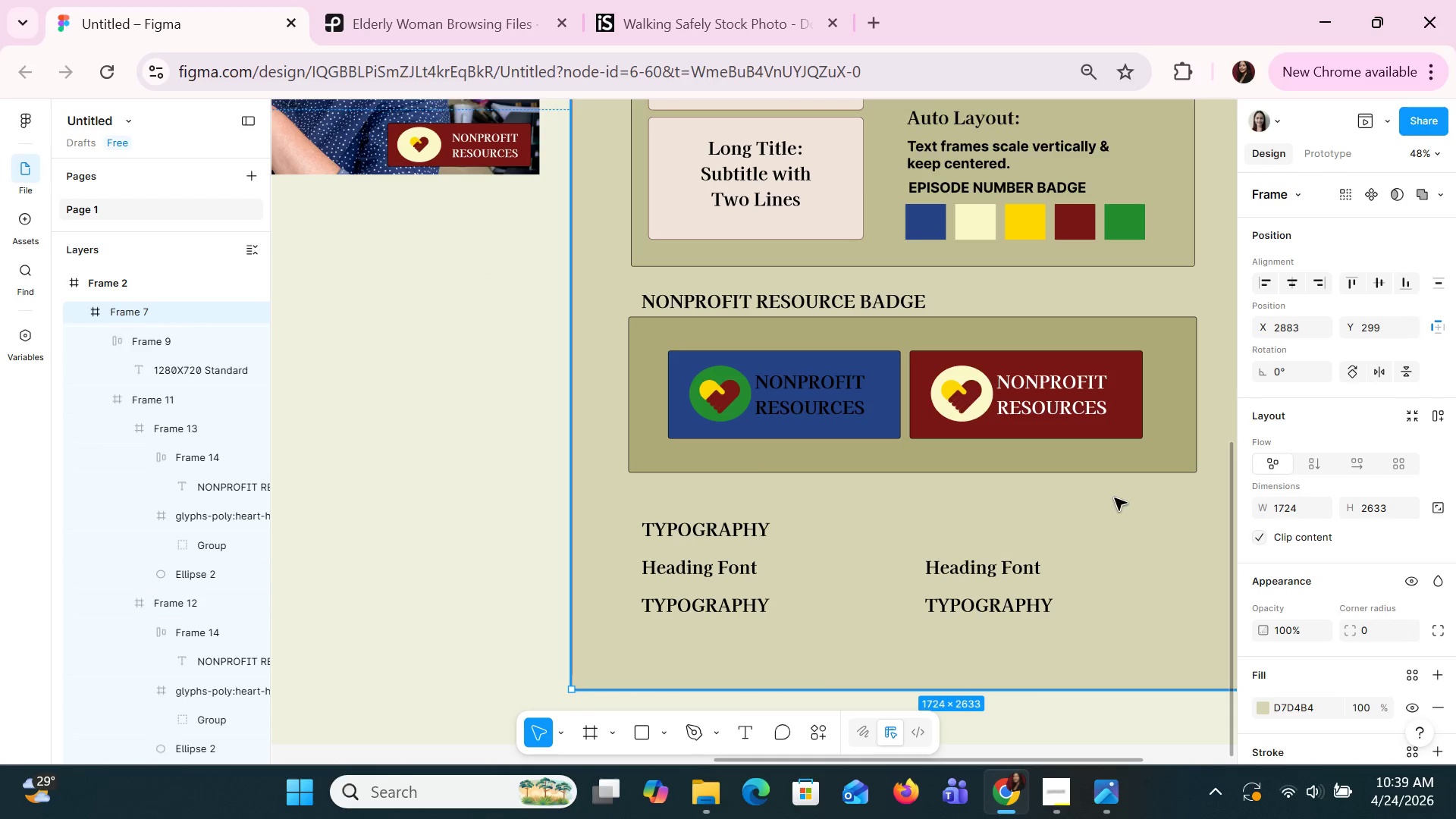 
scroll: coordinate [1114, 497], scroll_direction: none, amount: 0.0
 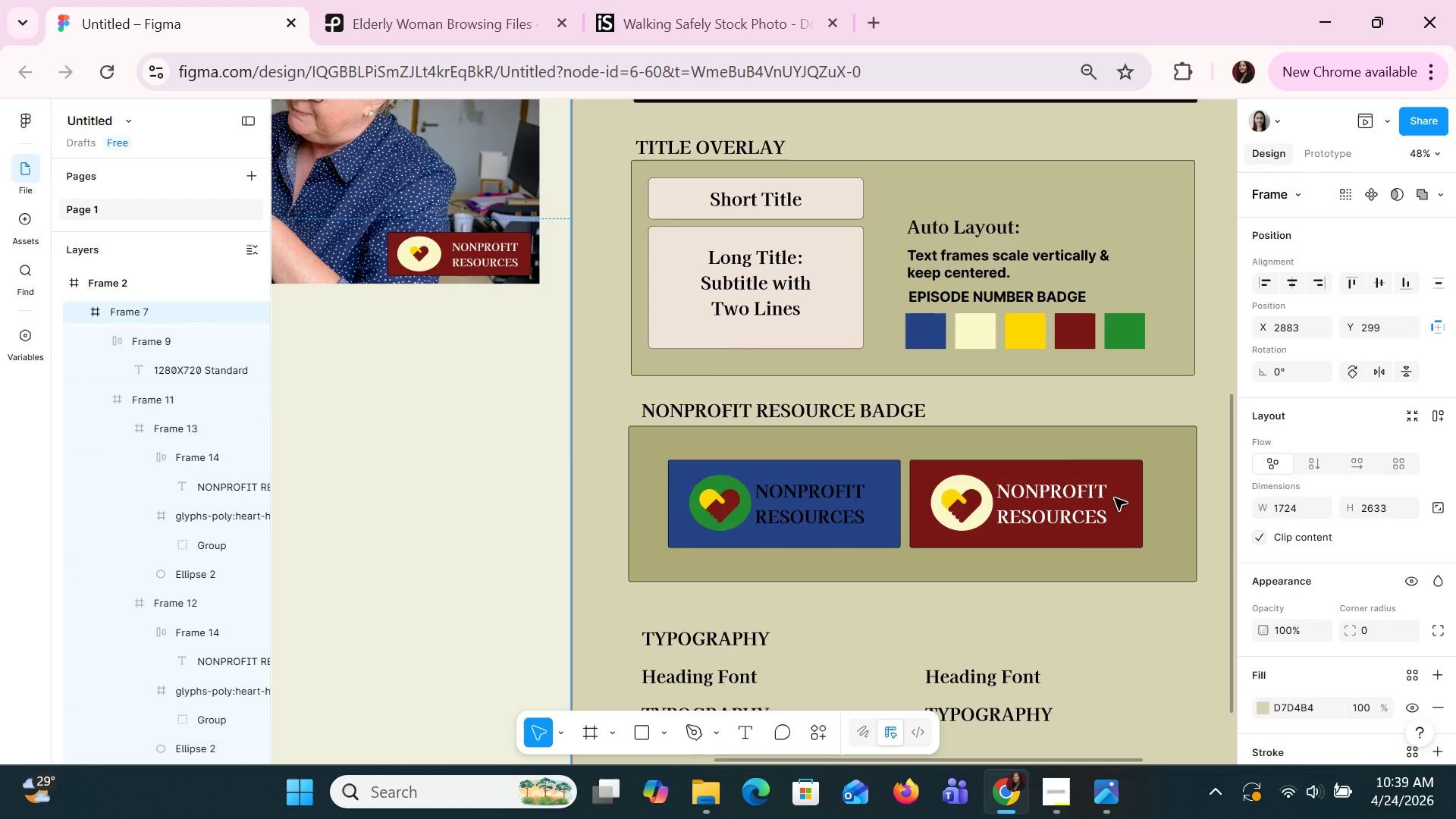 
scroll: coordinate [1116, 499], scroll_direction: up, amount: 4.0
 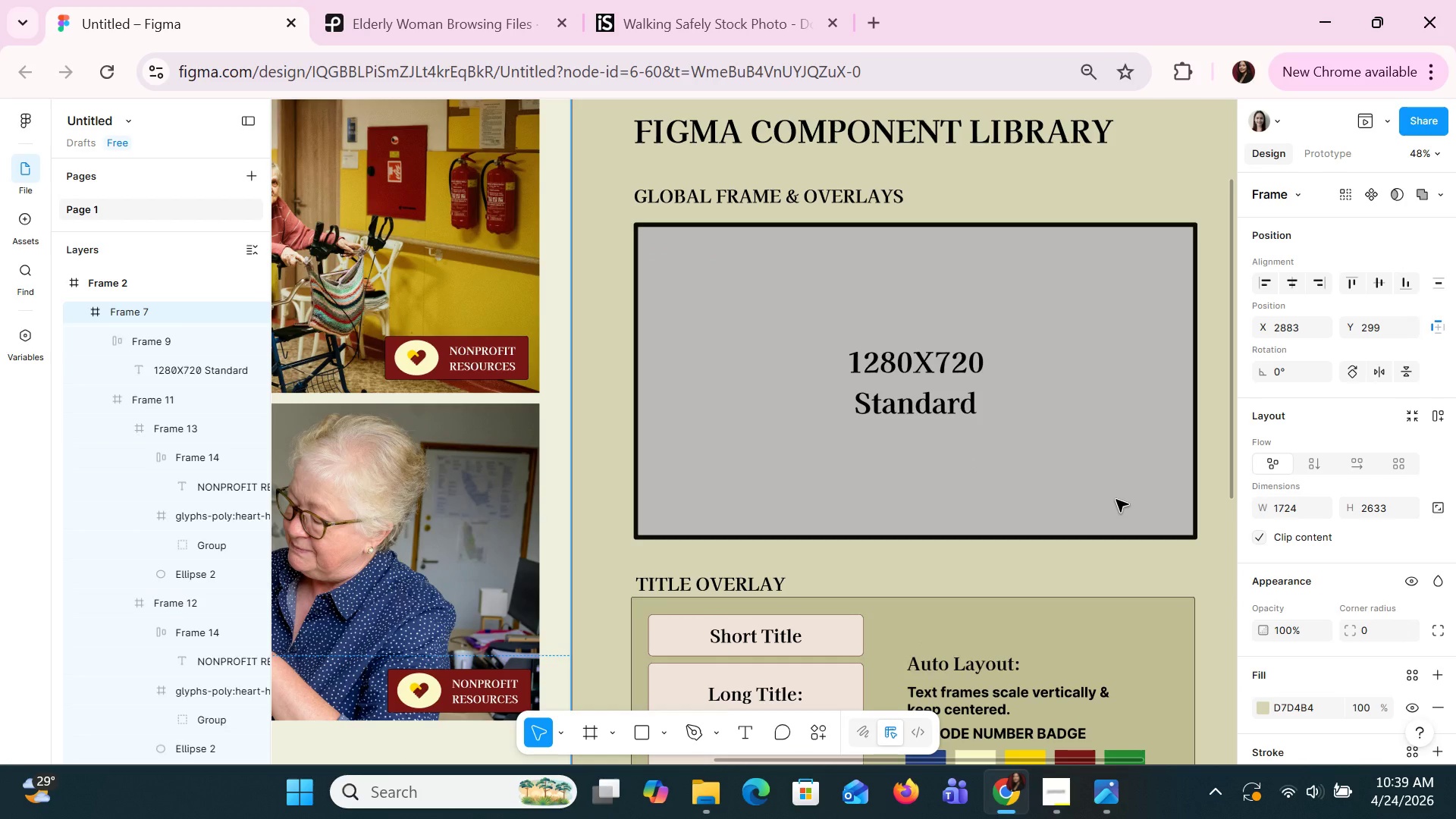 
hold_key(key=ControlLeft, duration=1.5)
scroll: coordinate [1116, 499], scroll_direction: none, amount: 0.0
 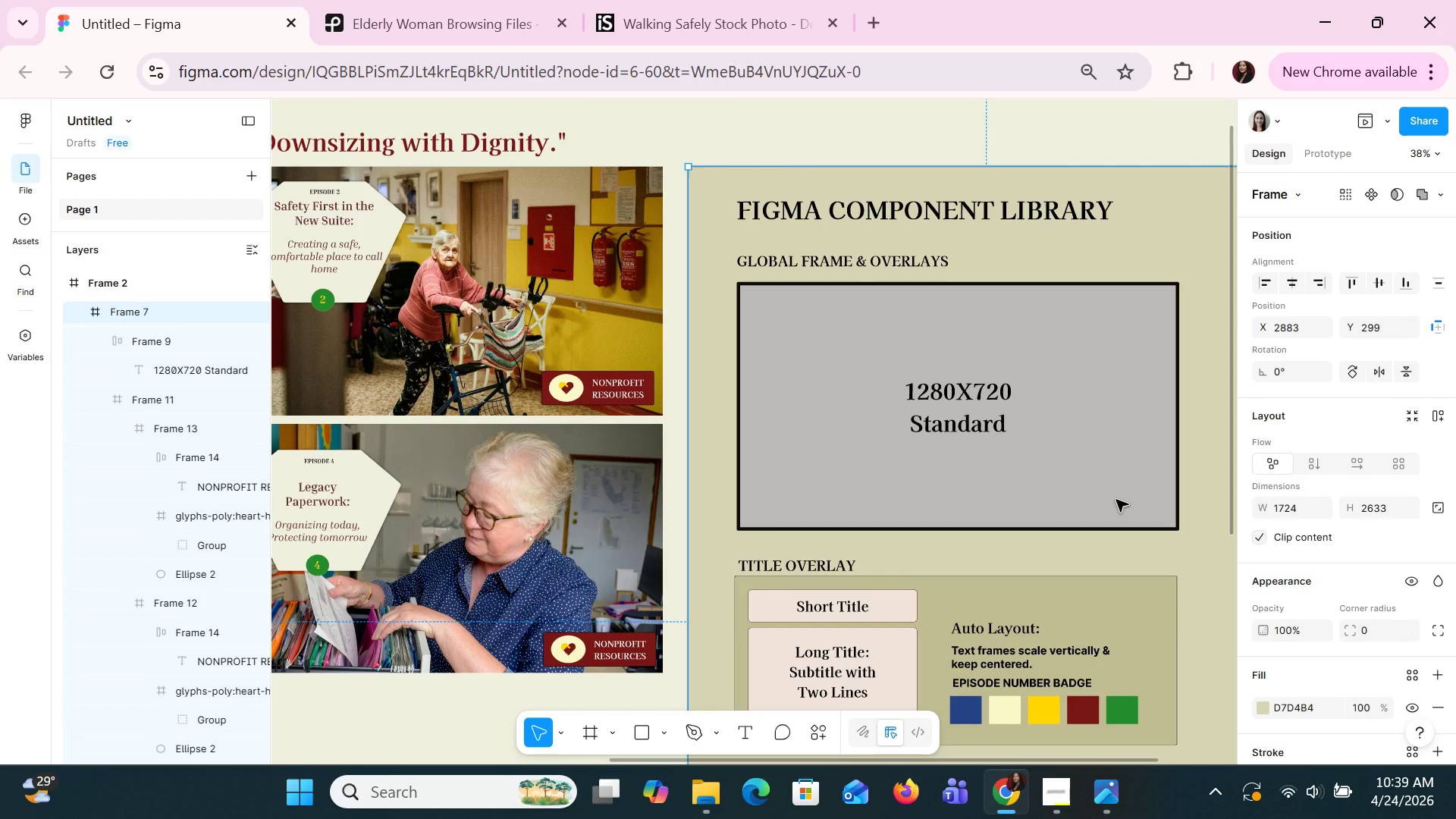 
hold_key(key=ControlLeft, duration=0.59)
scroll: coordinate [980, 516], scroll_direction: down, amount: 4.0
 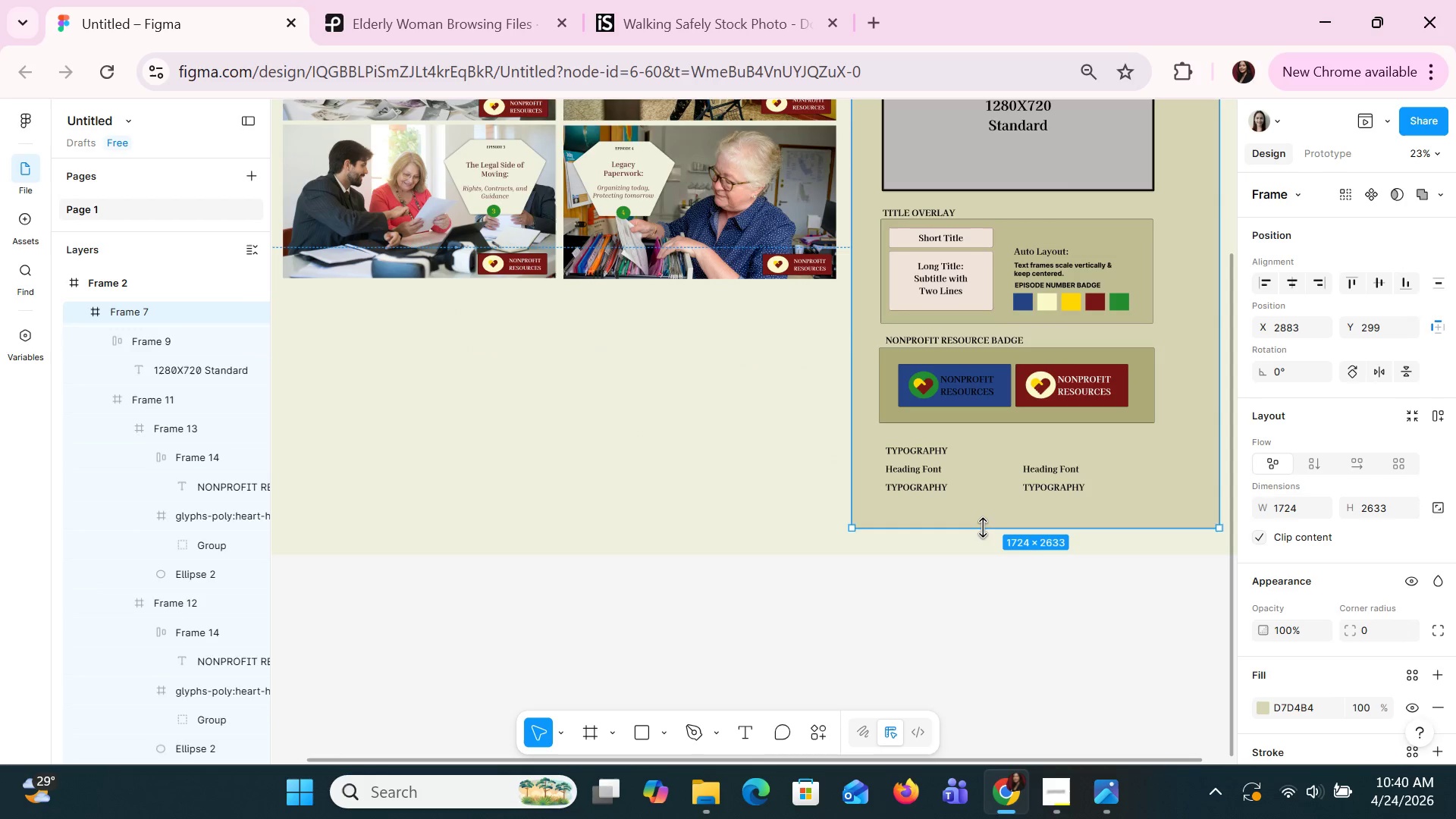 
scroll: coordinate [983, 528], scroll_direction: none, amount: 0.0
 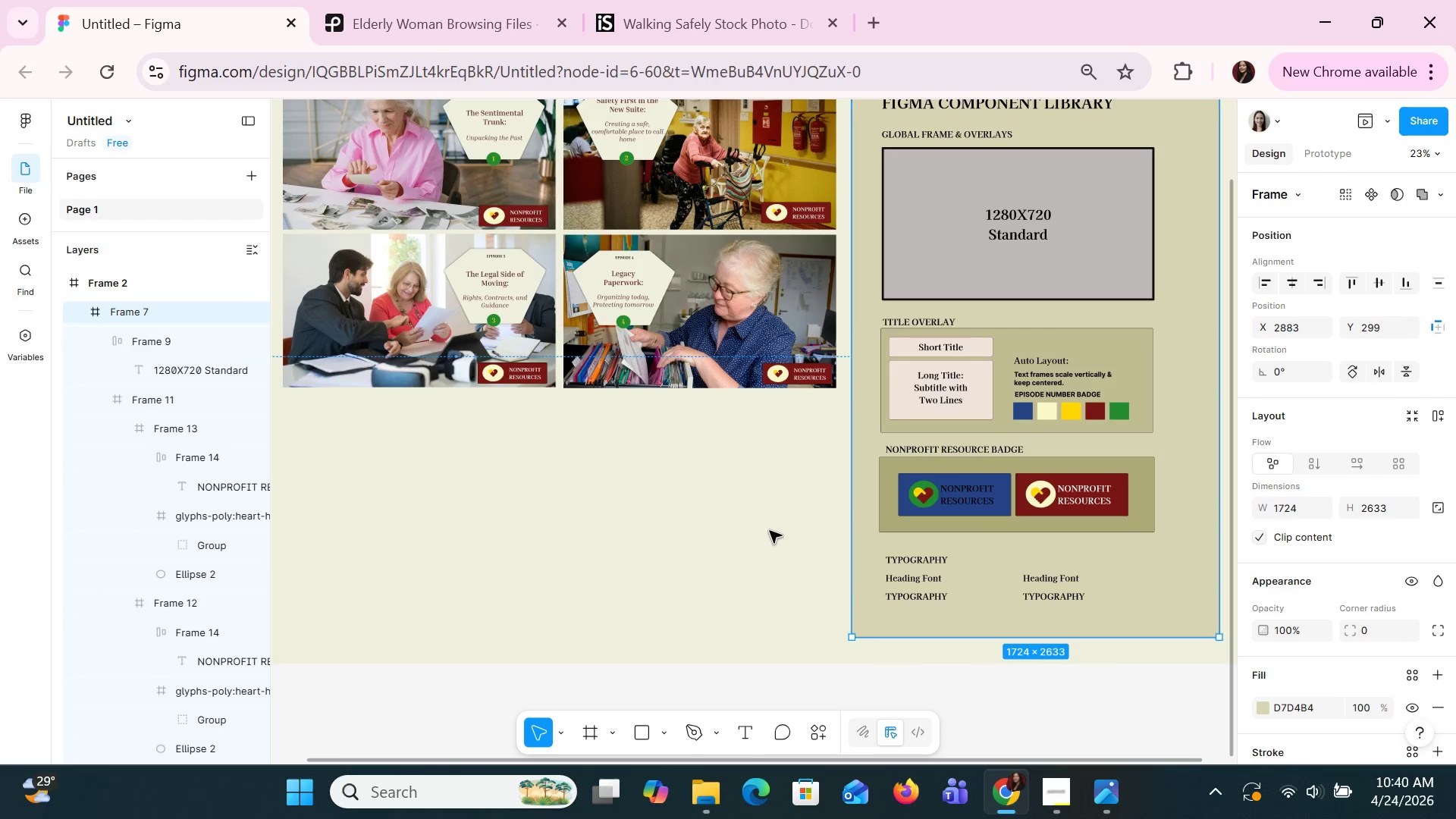 
hold_key(key=ControlLeft, duration=0.66)
scroll: coordinate [769, 529], scroll_direction: up, amount: 6.0
 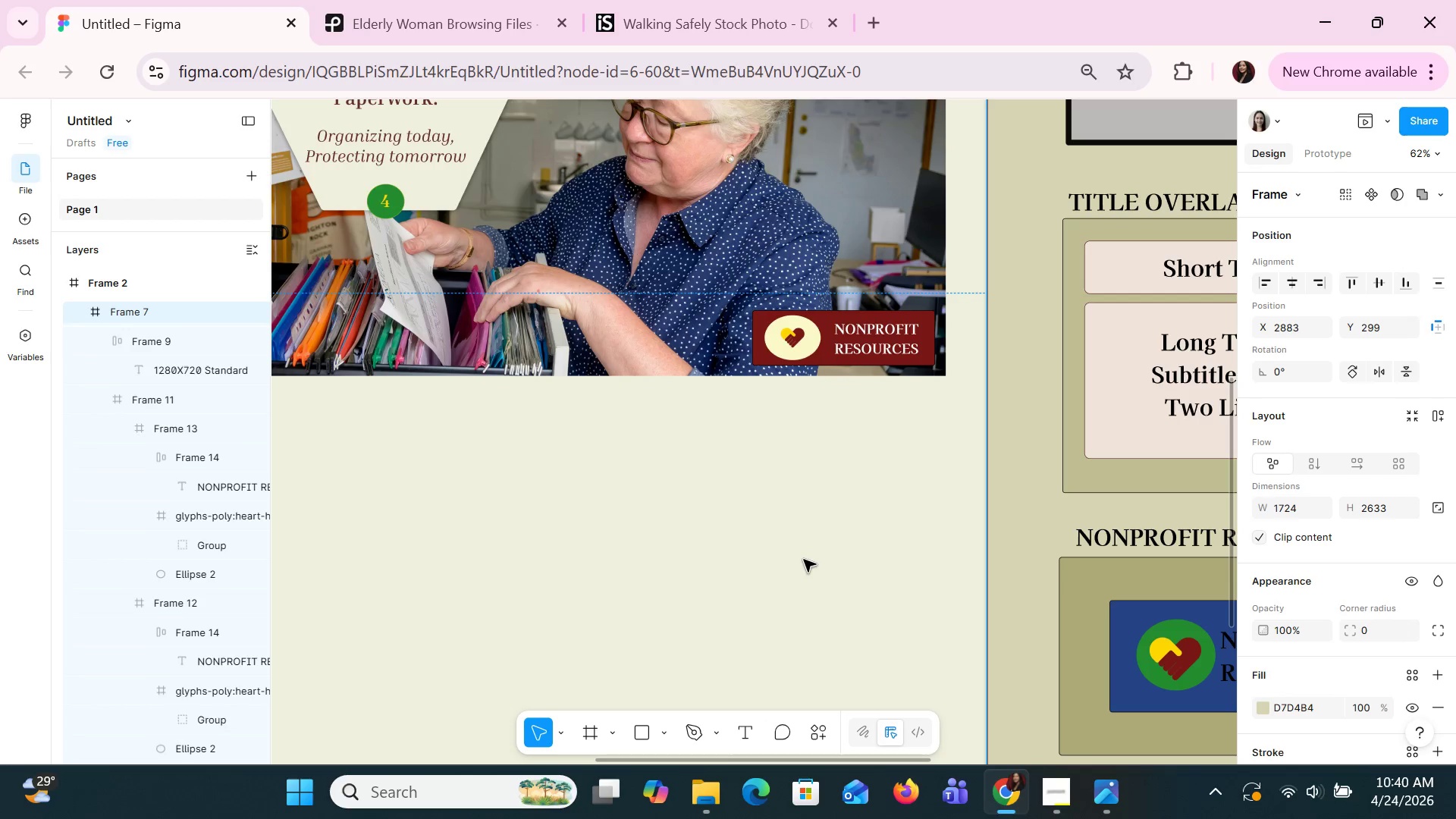 
wait(10.7)
 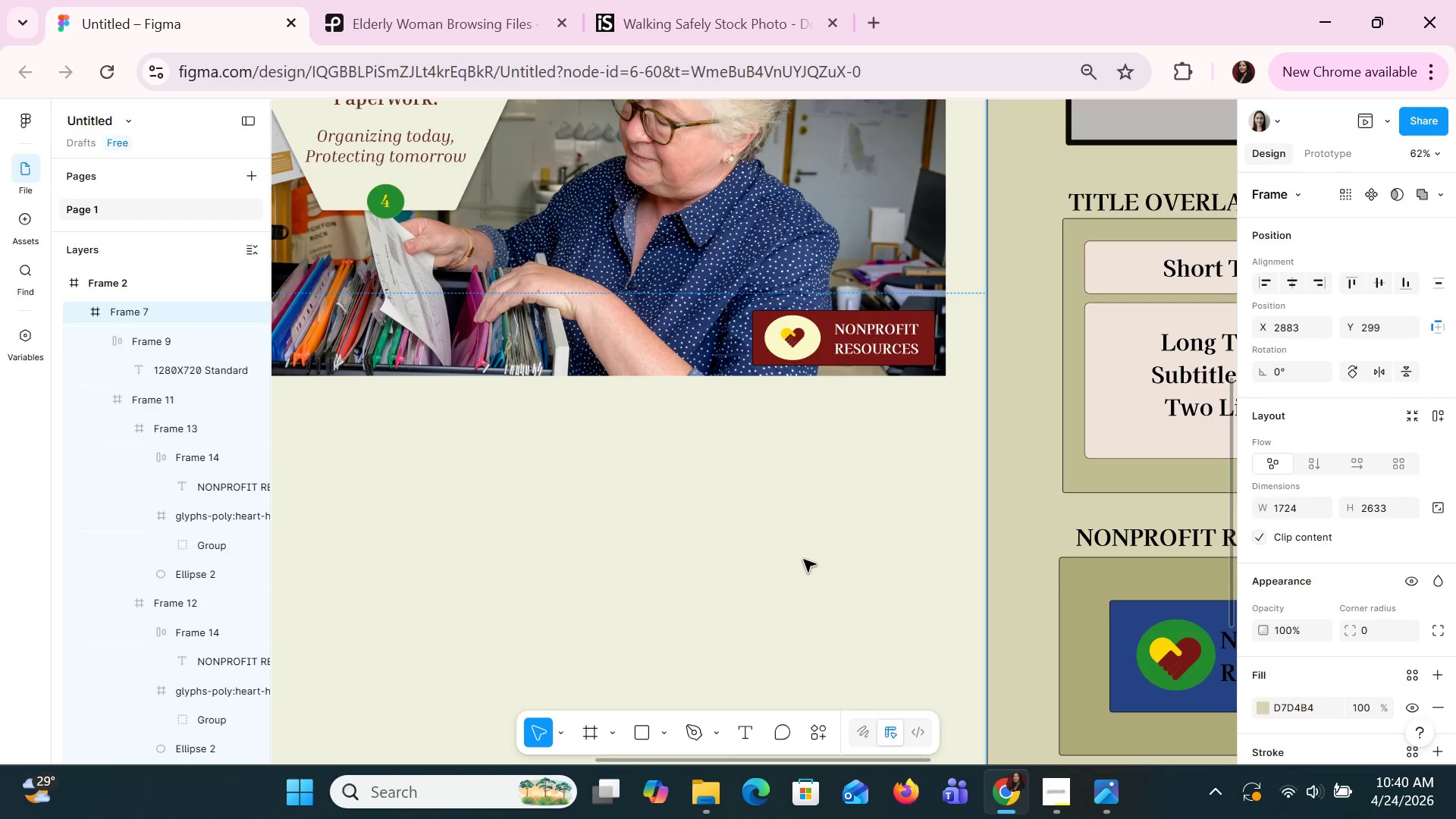 
double_click([800, 328])
 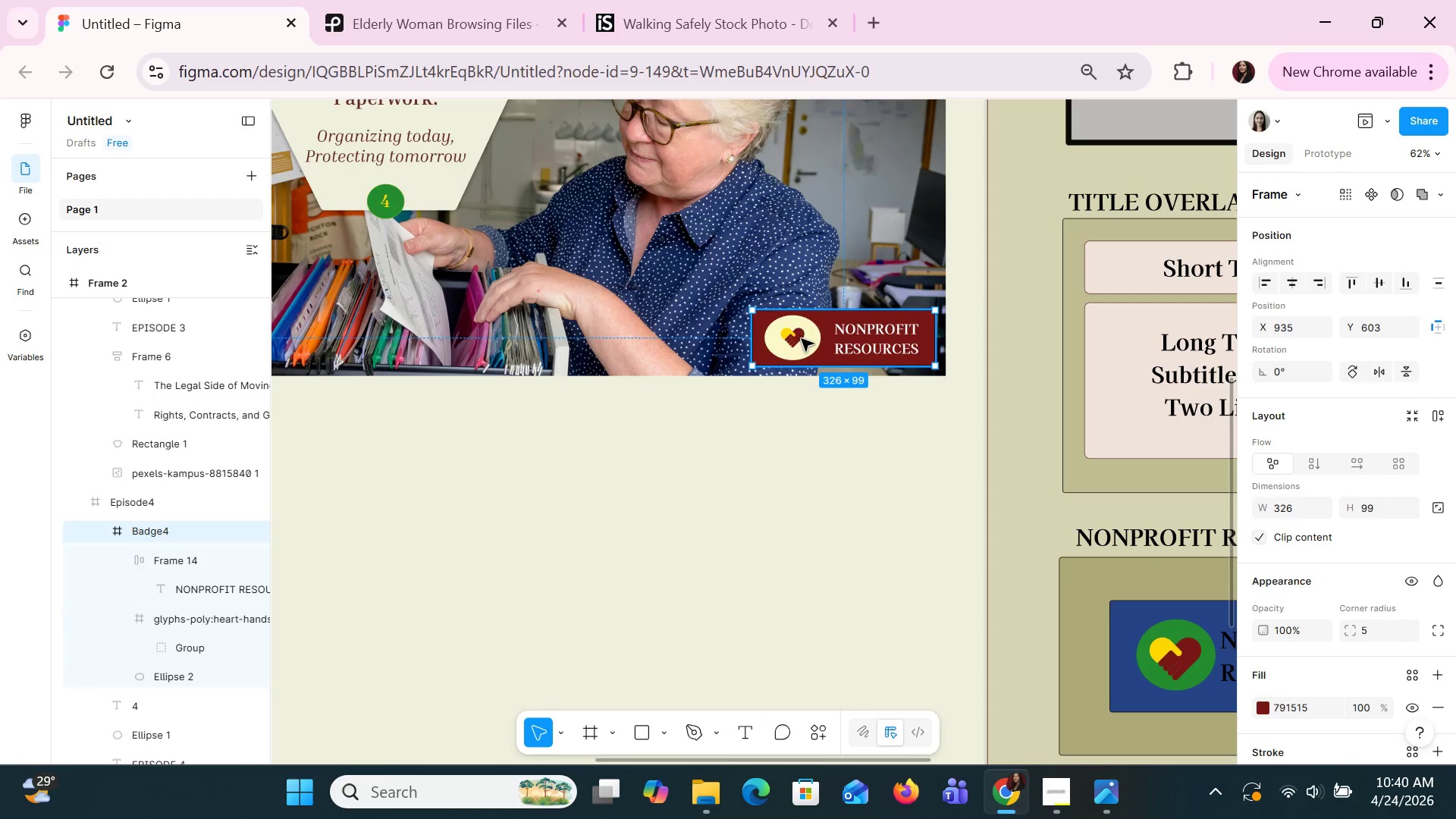 
double_click([801, 338])
 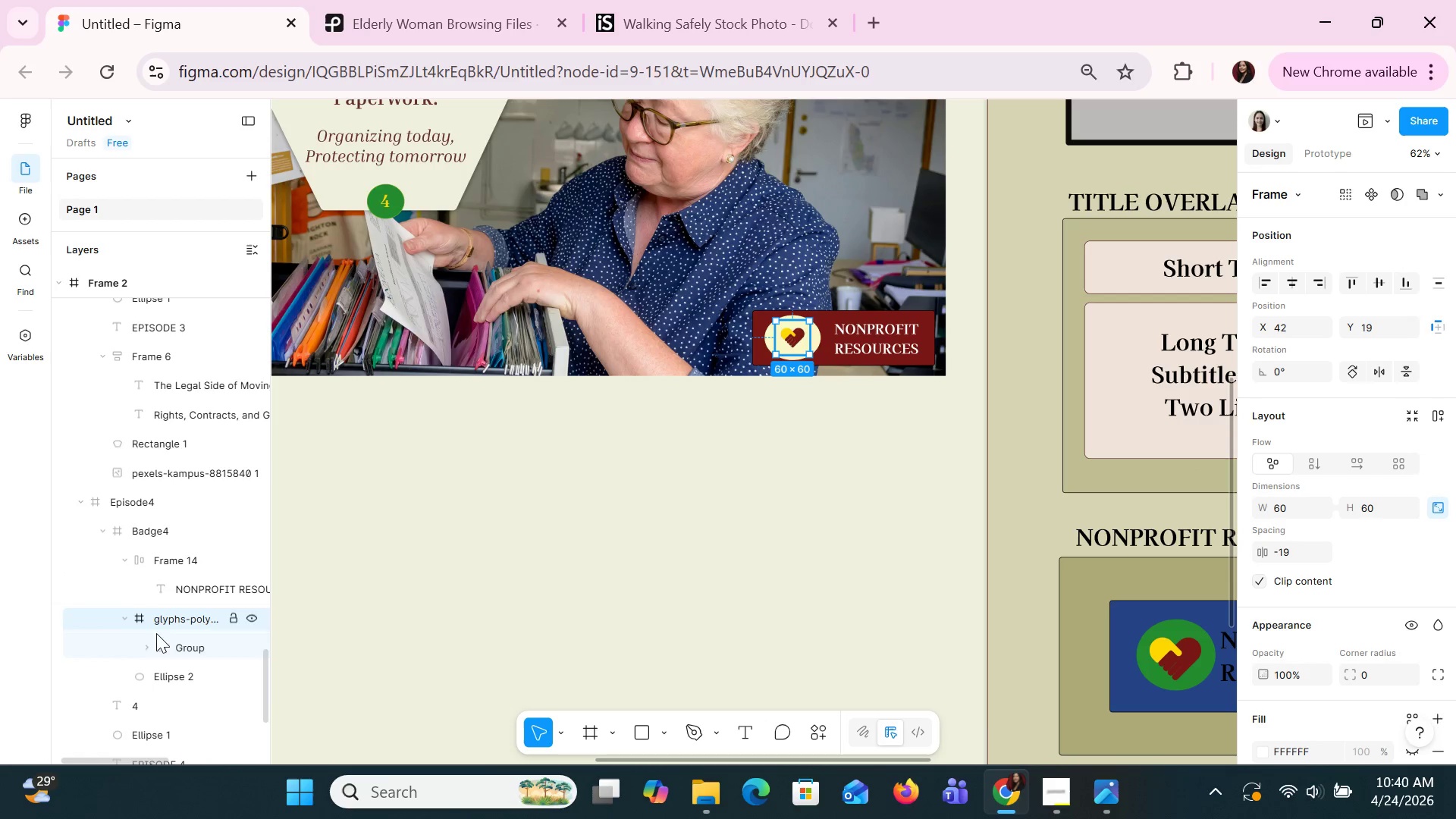 
wait(11.94)
 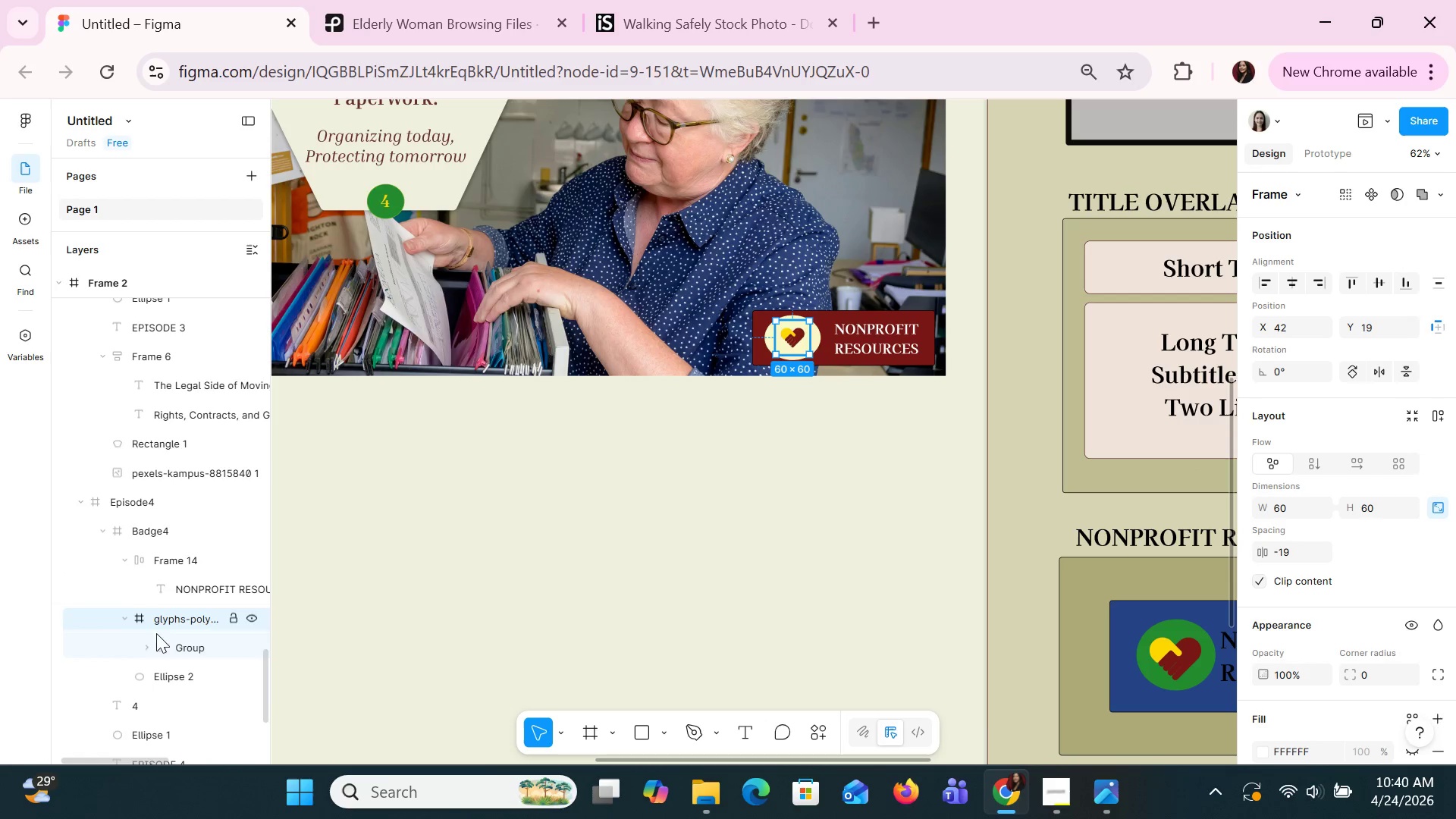 
left_click([199, 624])
 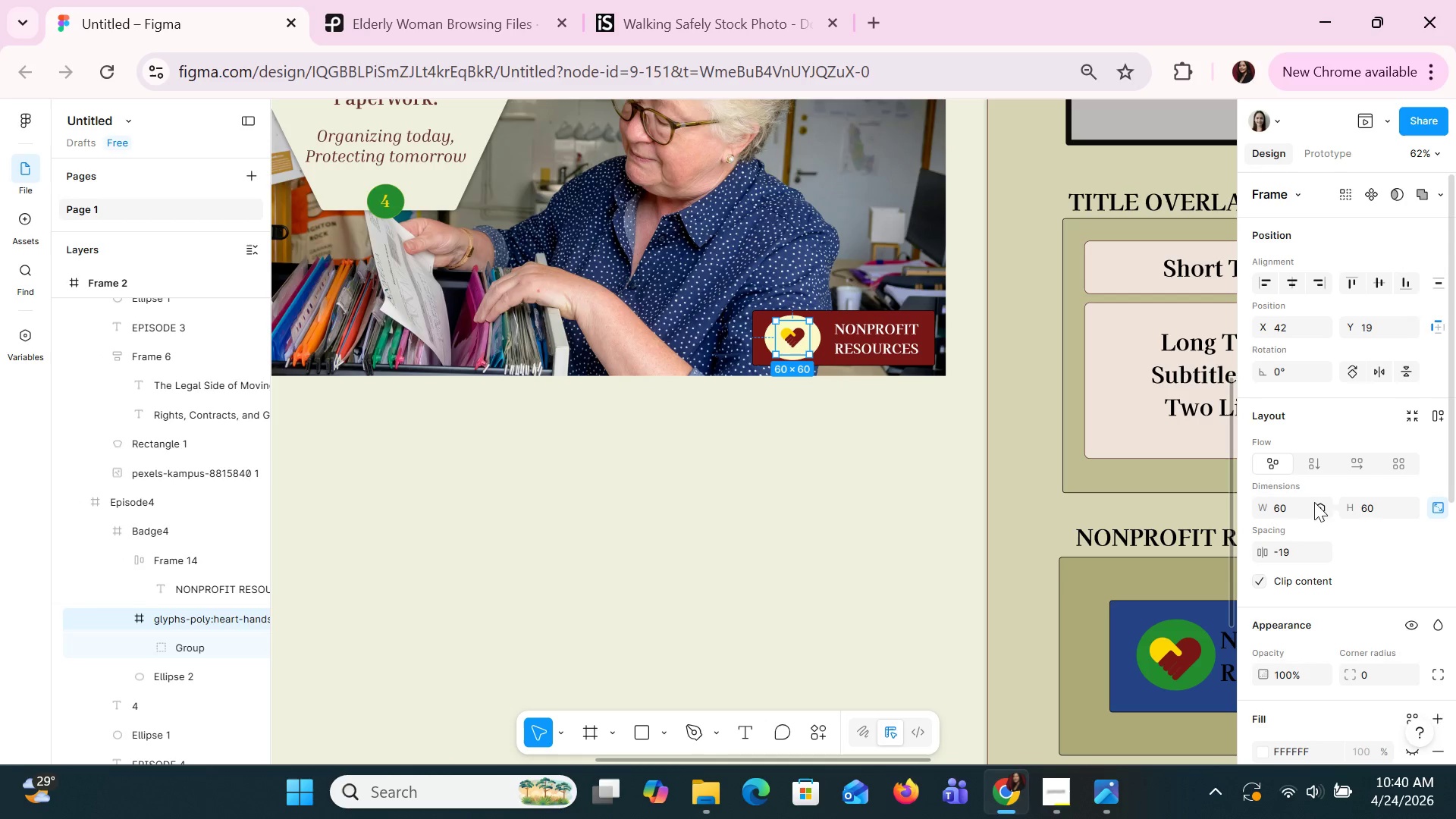 
left_click([1288, 511])
 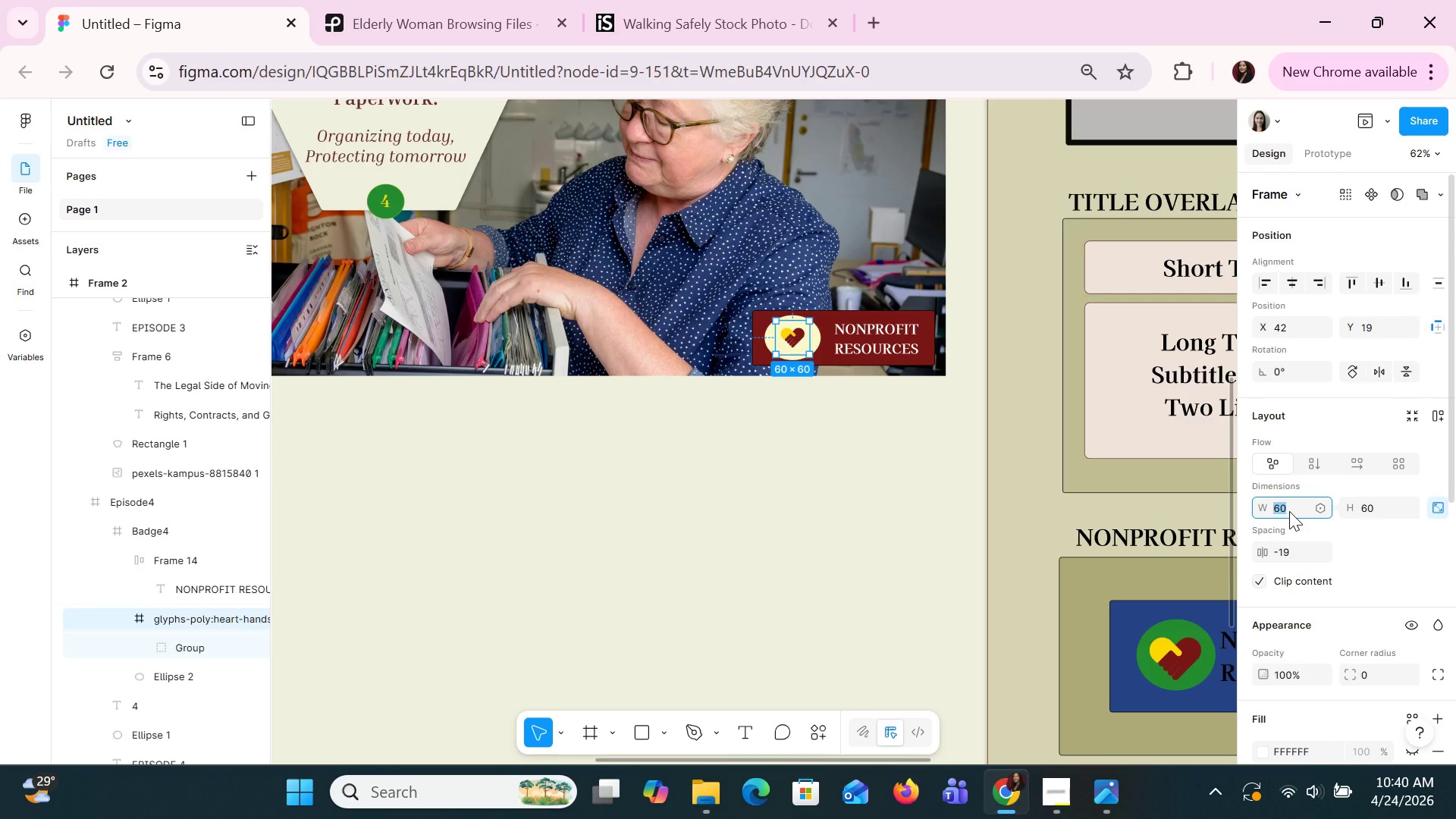 
type(24)
 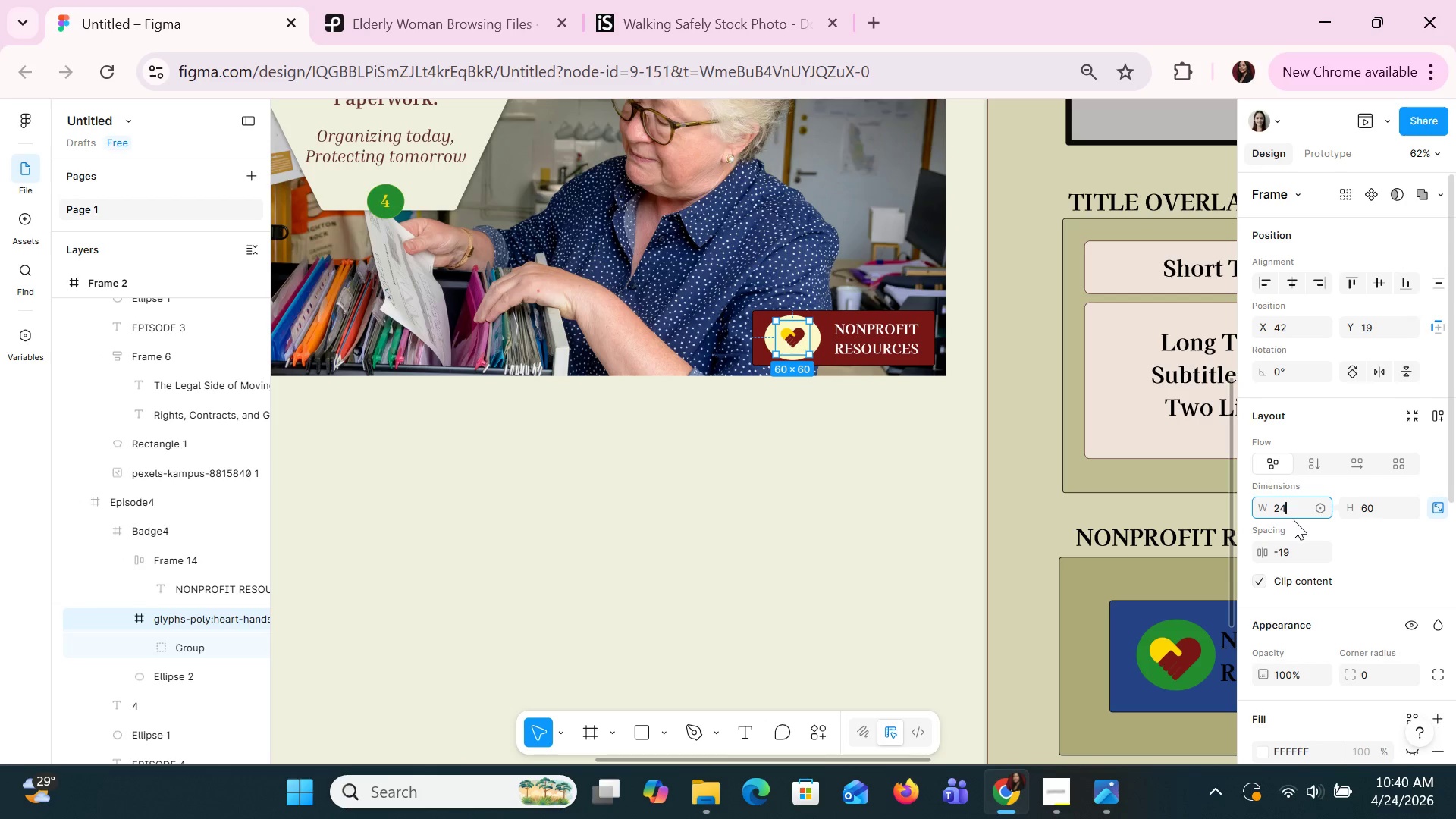 
key(Enter)
 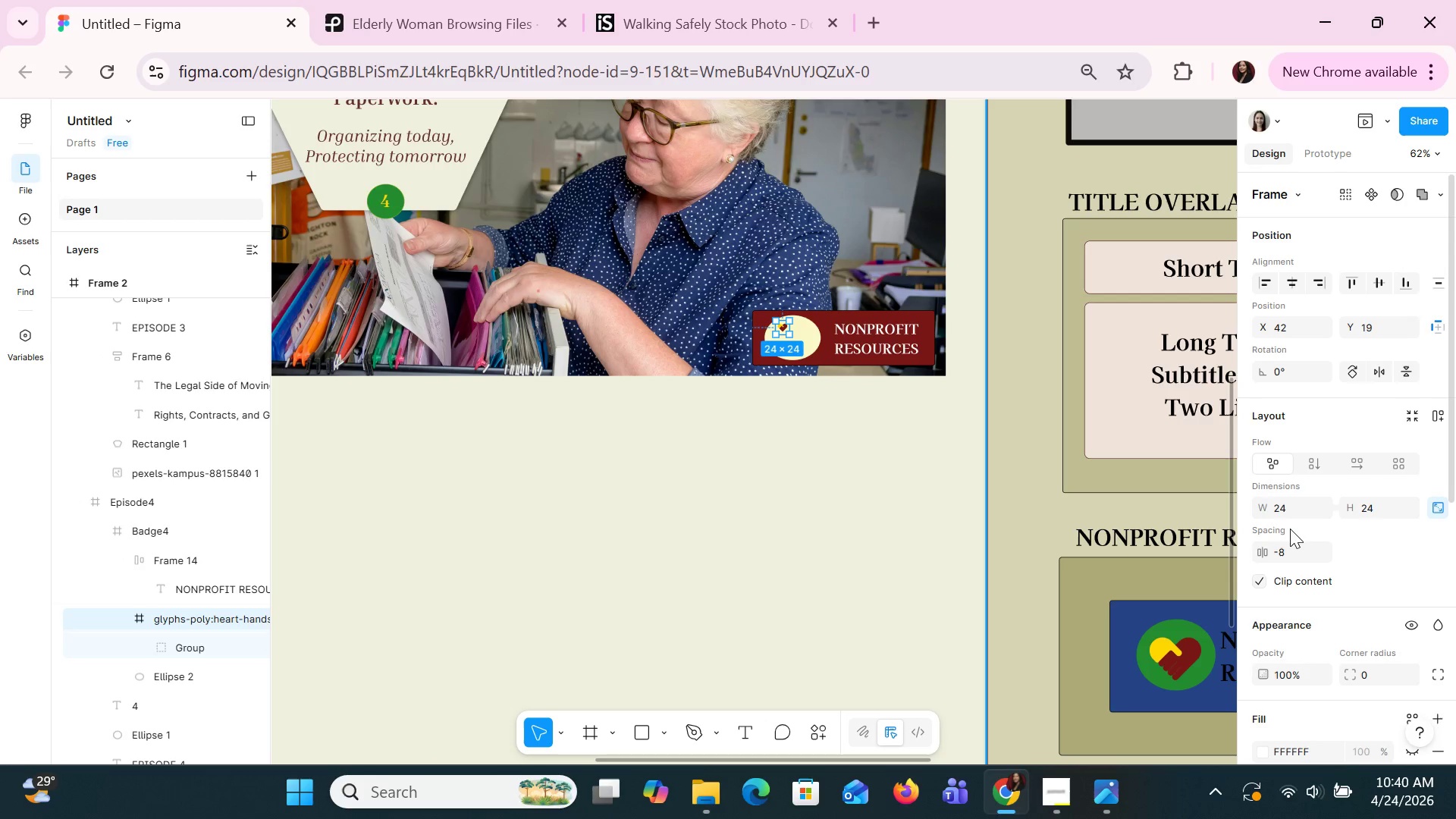 
key(Control+Z)
 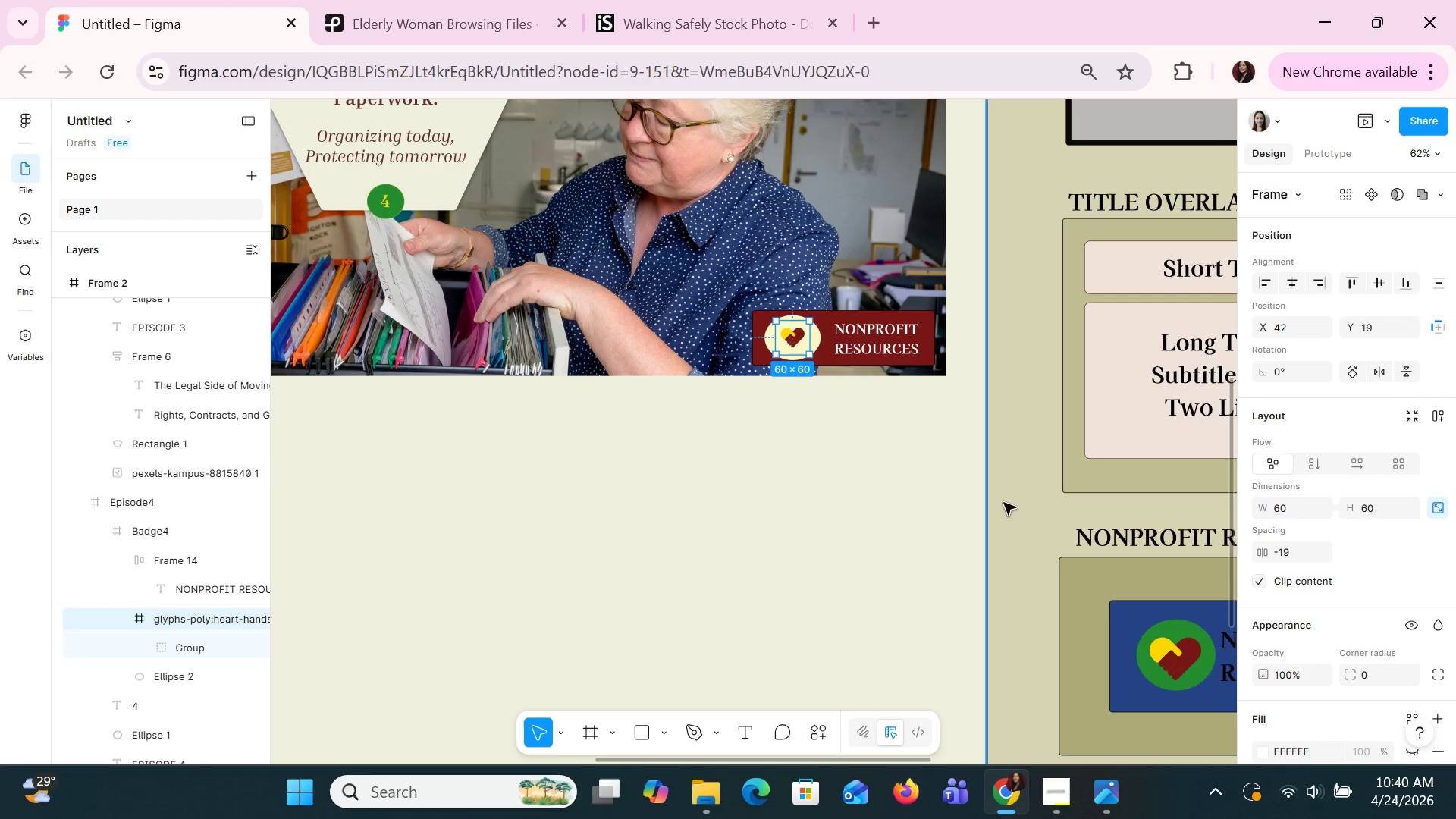 
left_click([889, 502])
 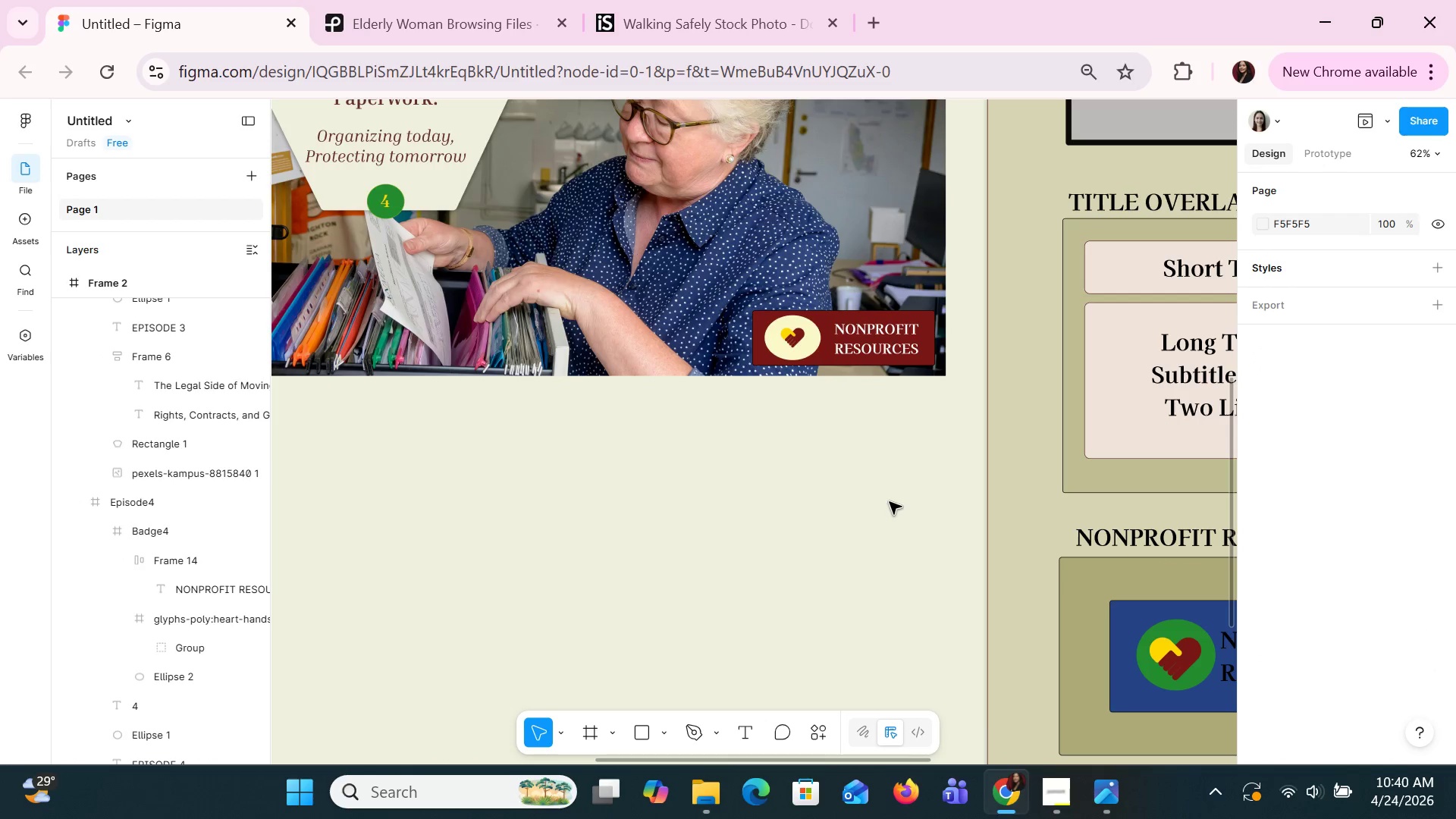 
scroll: coordinate [889, 501], scroll_direction: up, amount: 4.0
 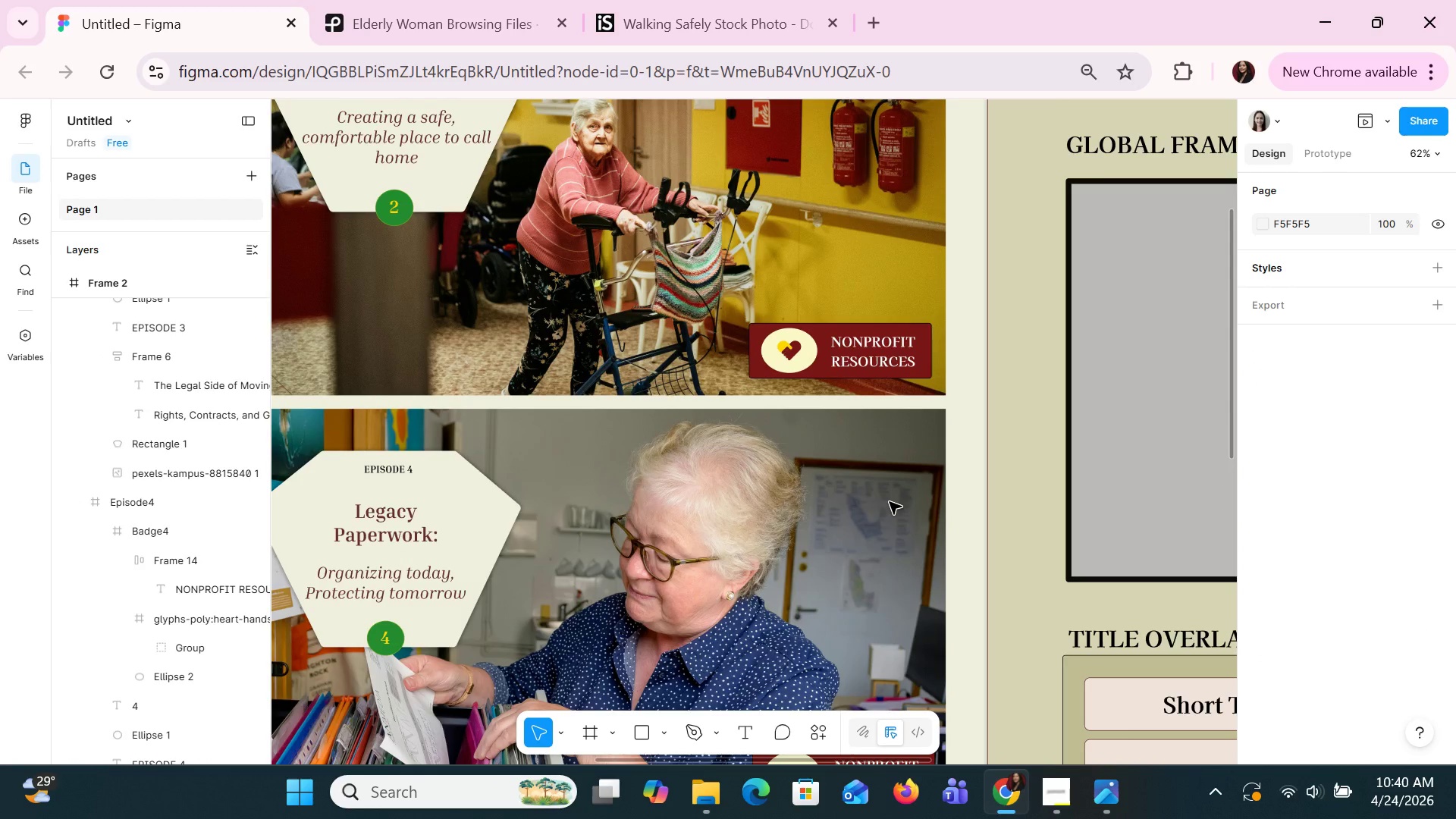 
hold_key(key=ControlLeft, duration=1.5)
scroll: coordinate [891, 498], scroll_direction: up, amount: 4.0
 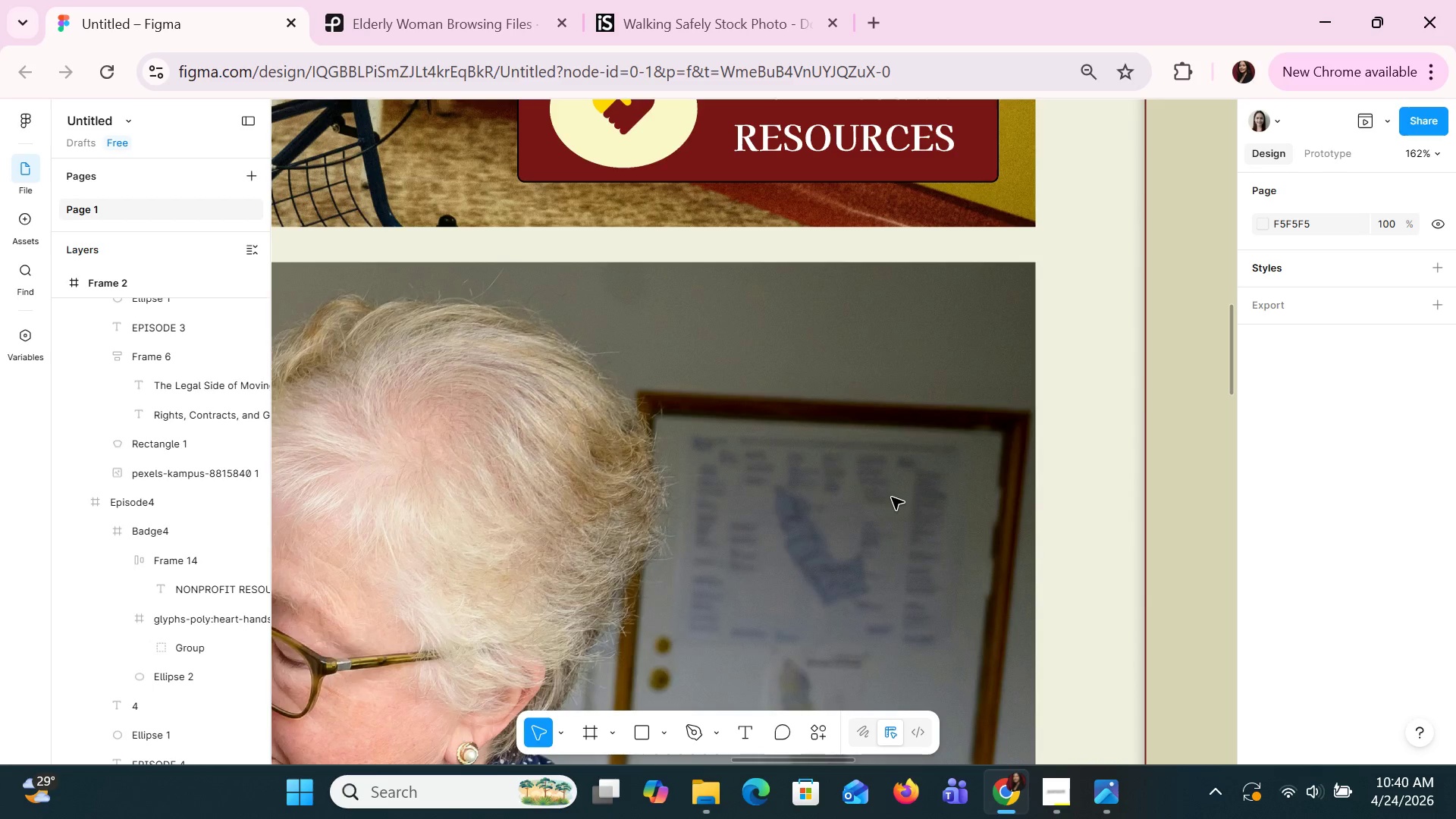 
hold_key(key=ControlLeft, duration=1.47)
scroll: coordinate [893, 500], scroll_direction: down, amount: 6.0
 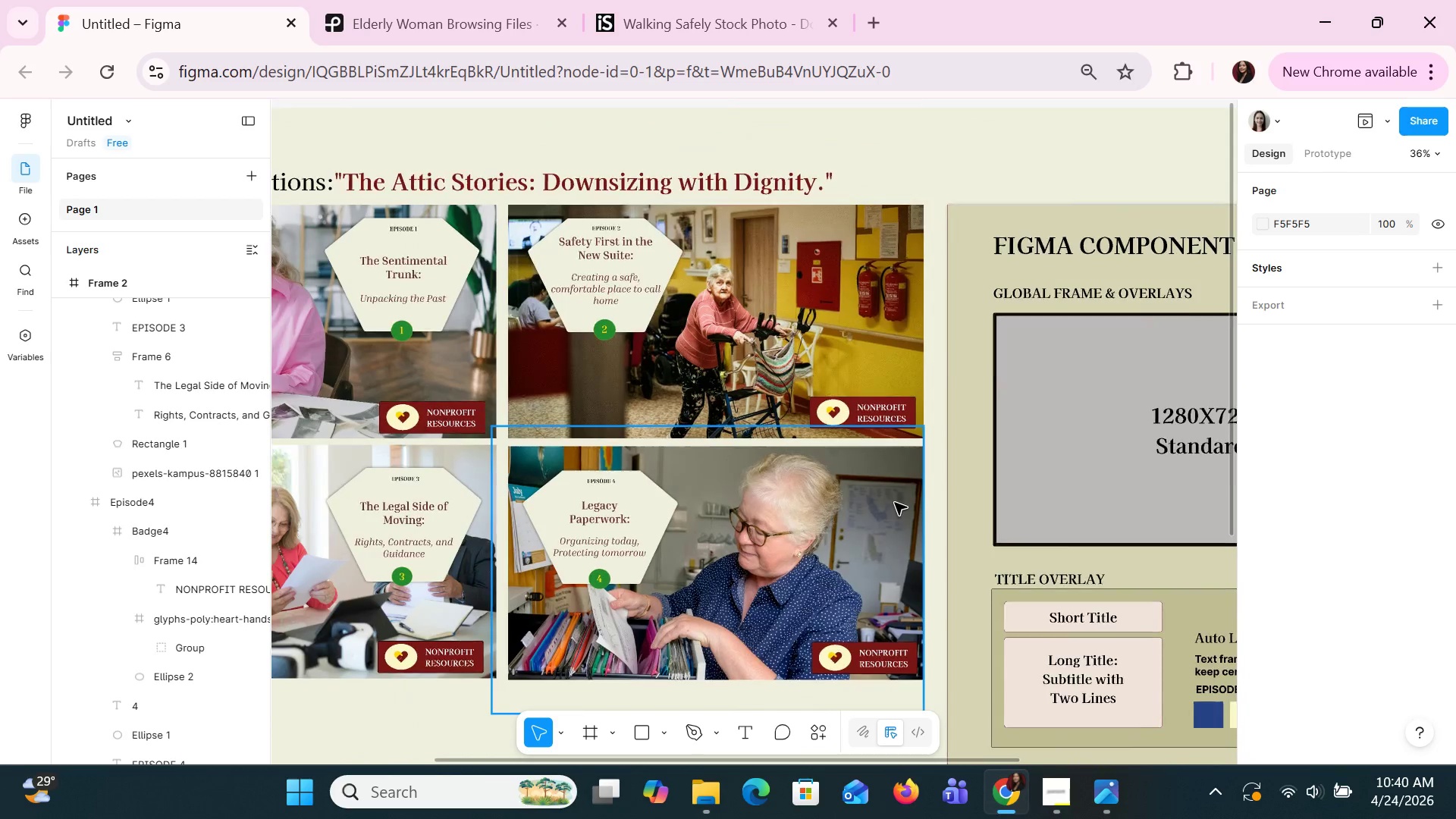 
left_click_drag(start_coordinate=[885, 757], to_coordinate=[701, 748])
 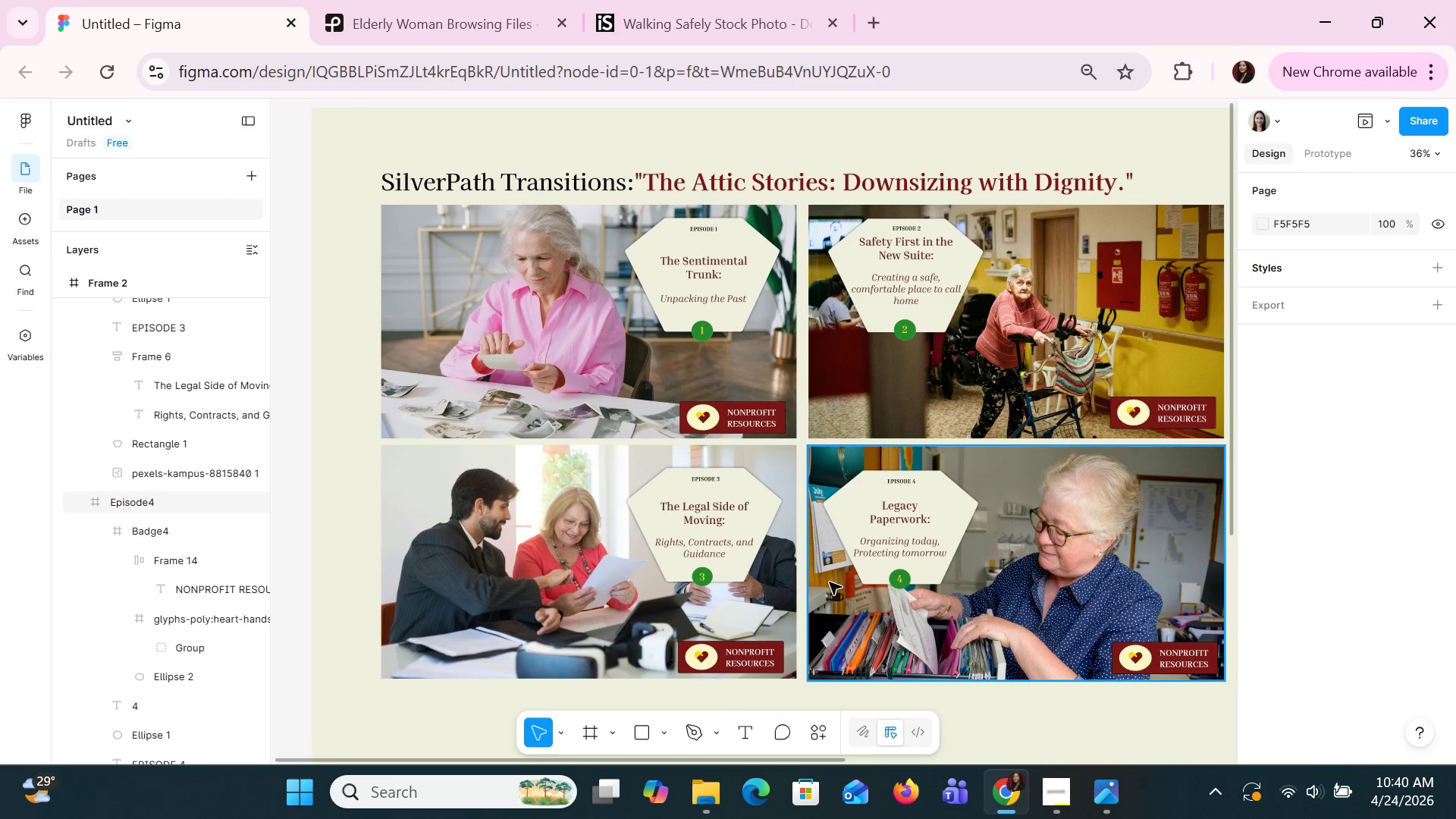 
wait(9.03)
 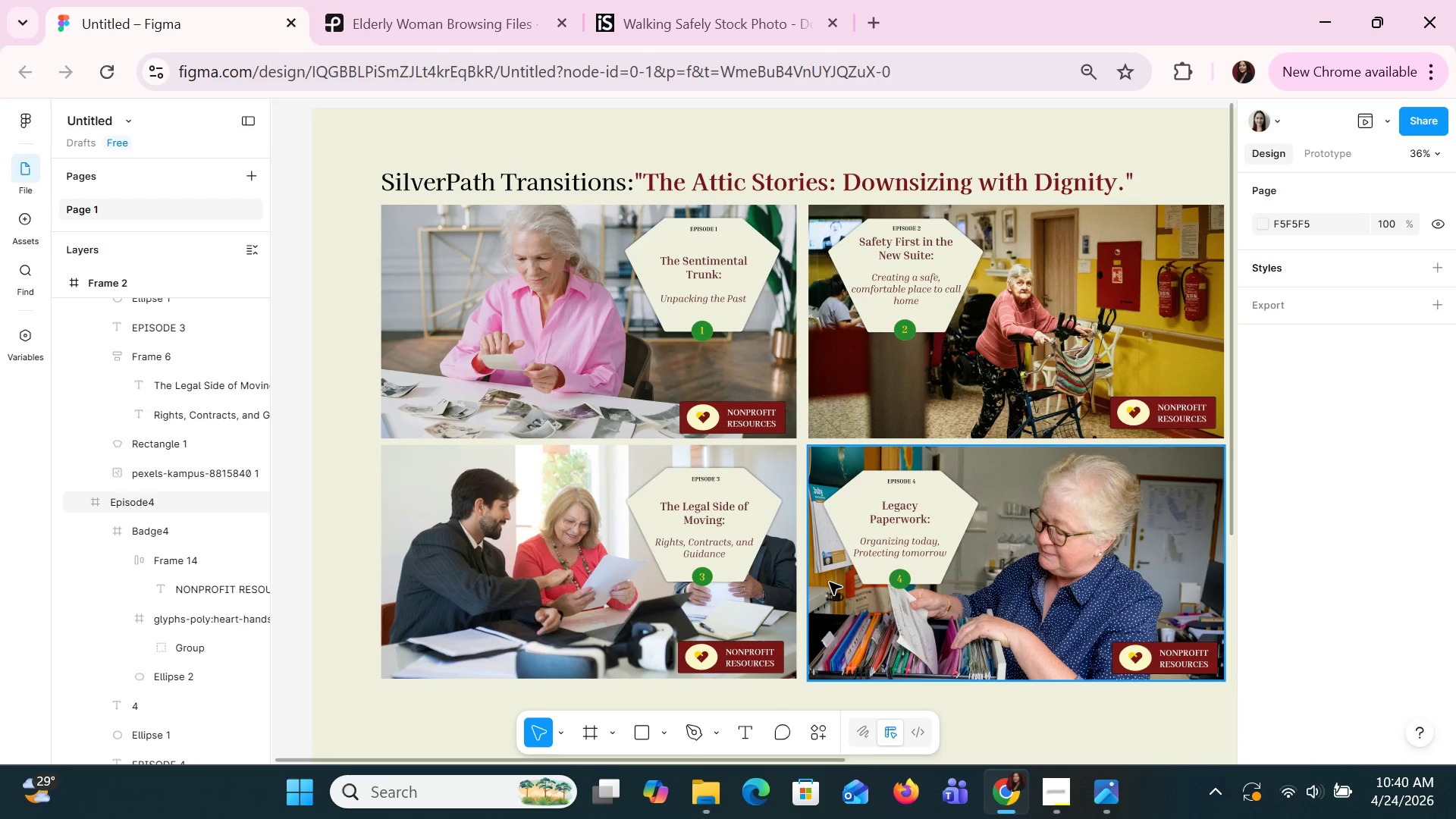 
left_click([440, 31])
 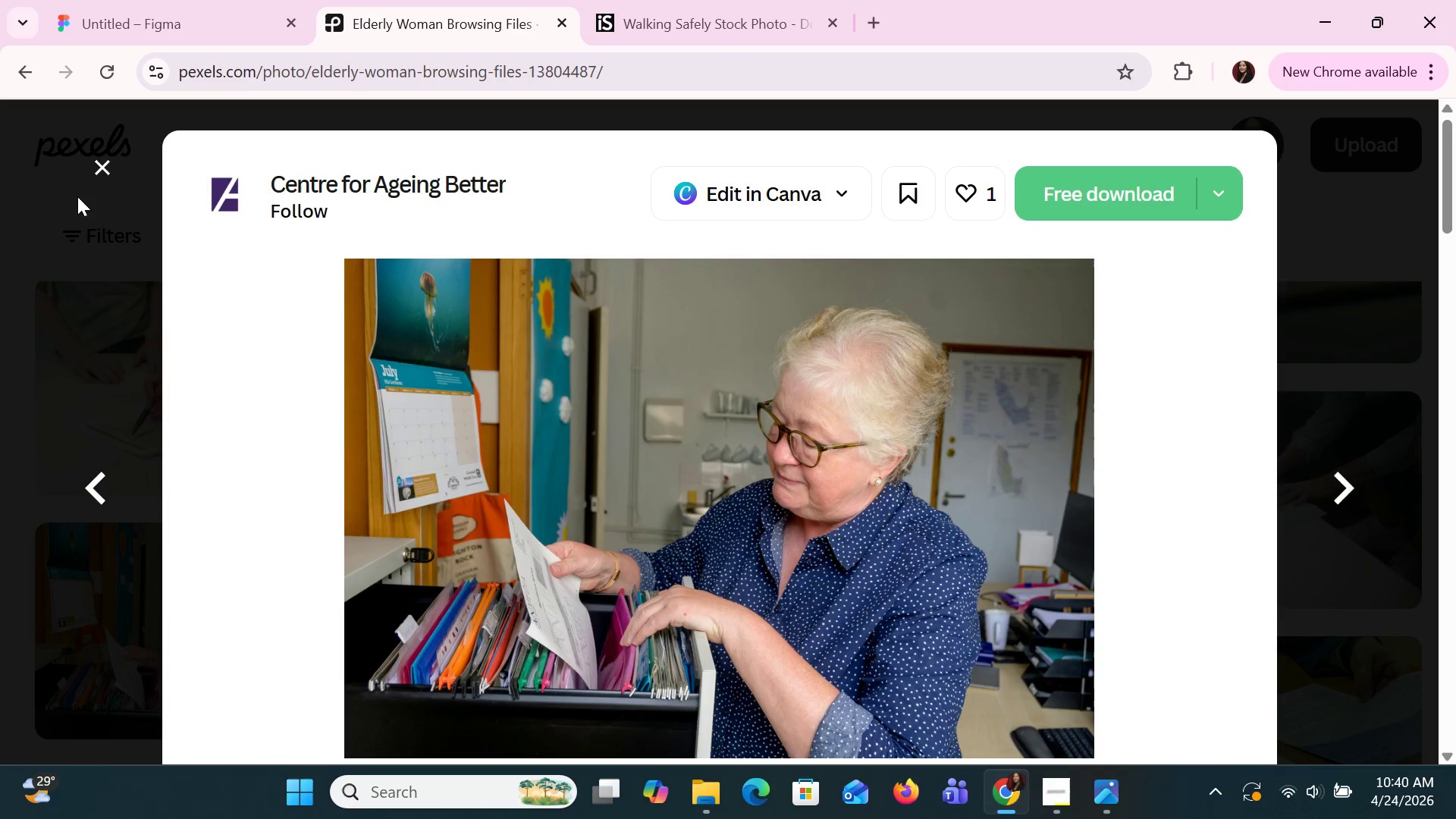 
left_click([99, 168])
 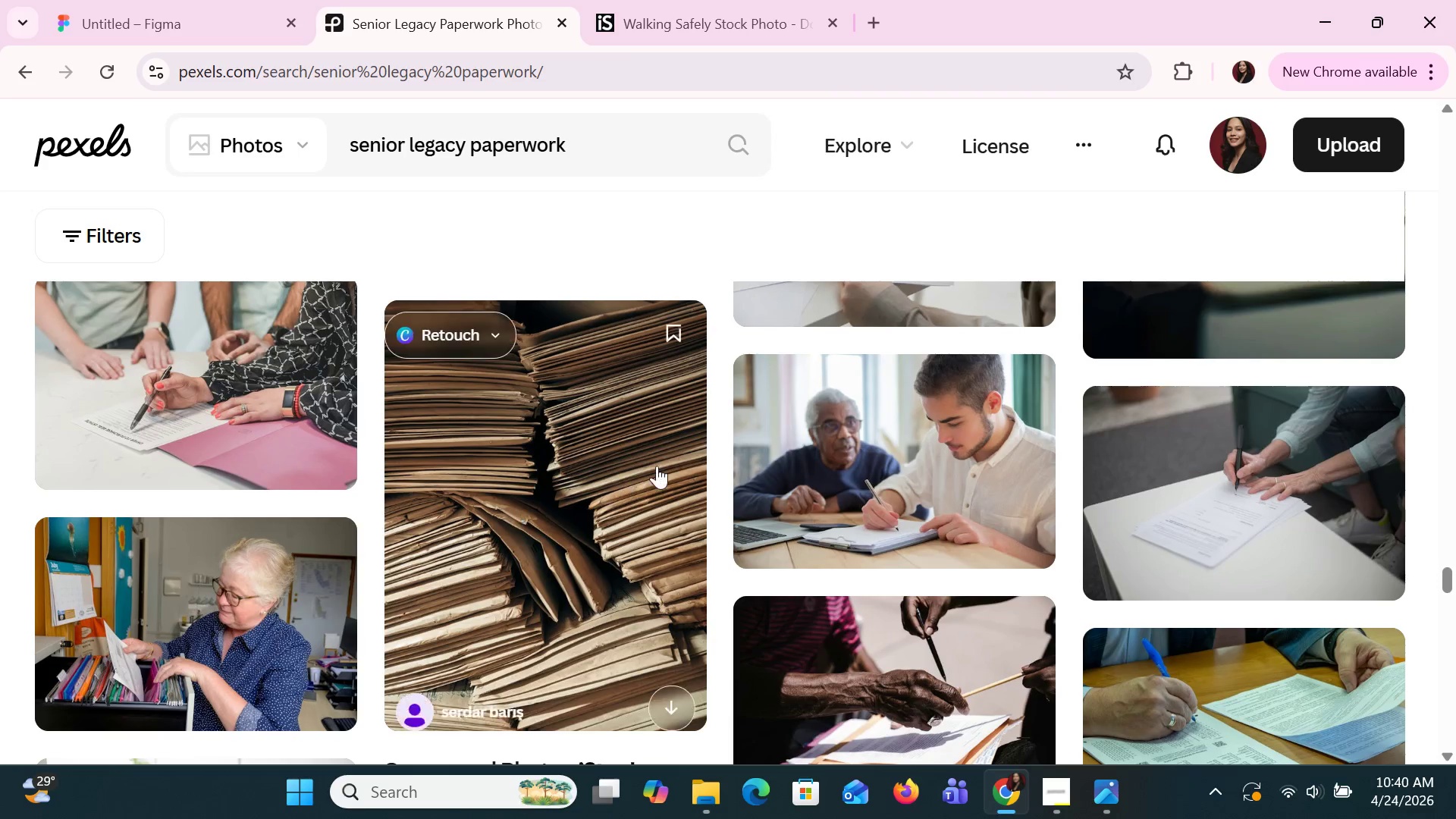 
scroll: coordinate [706, 550], scroll_direction: up, amount: 1.0
 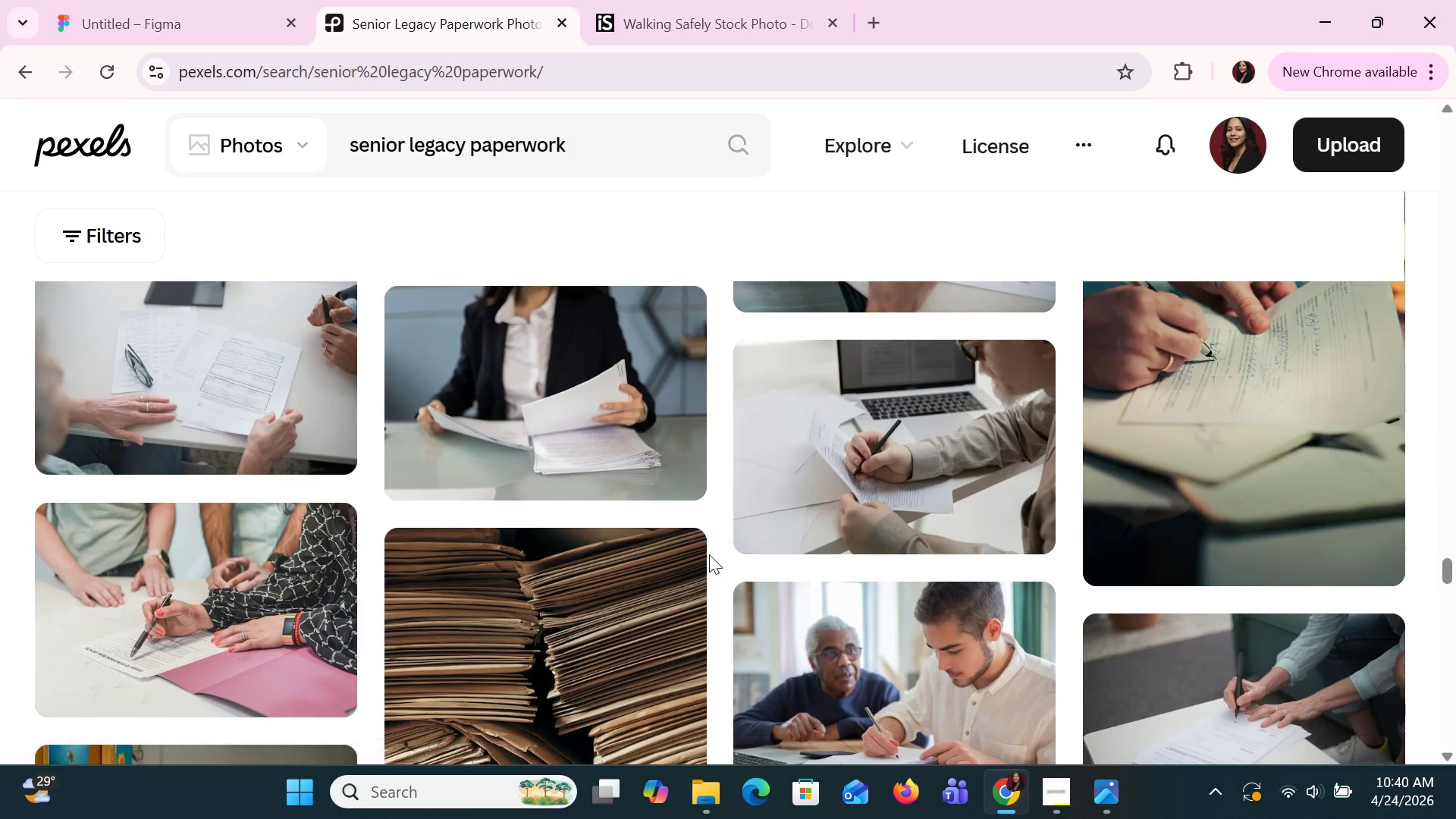 
key(Alt+AltLeft)
 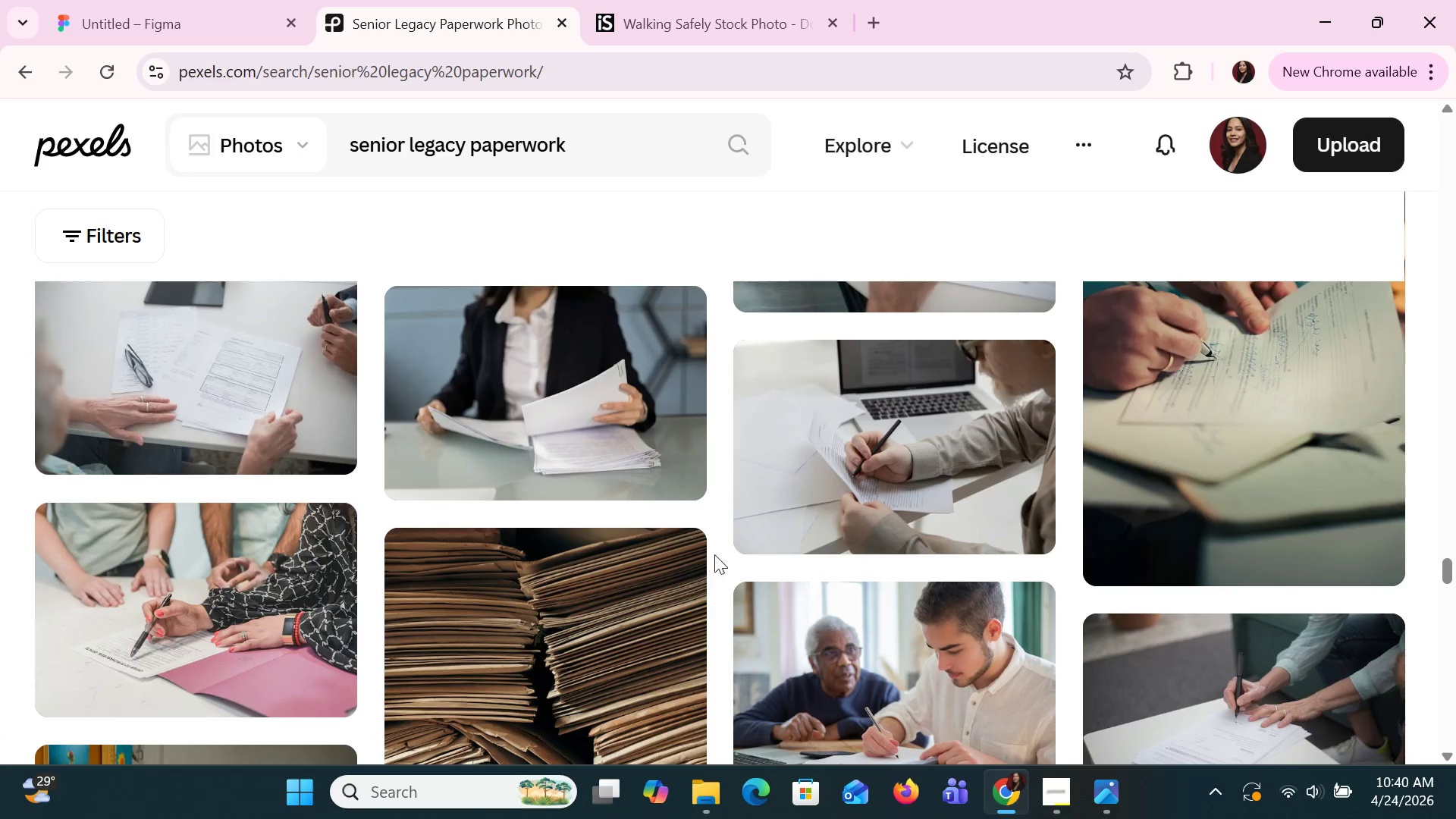 
key(Alt+Tab)